 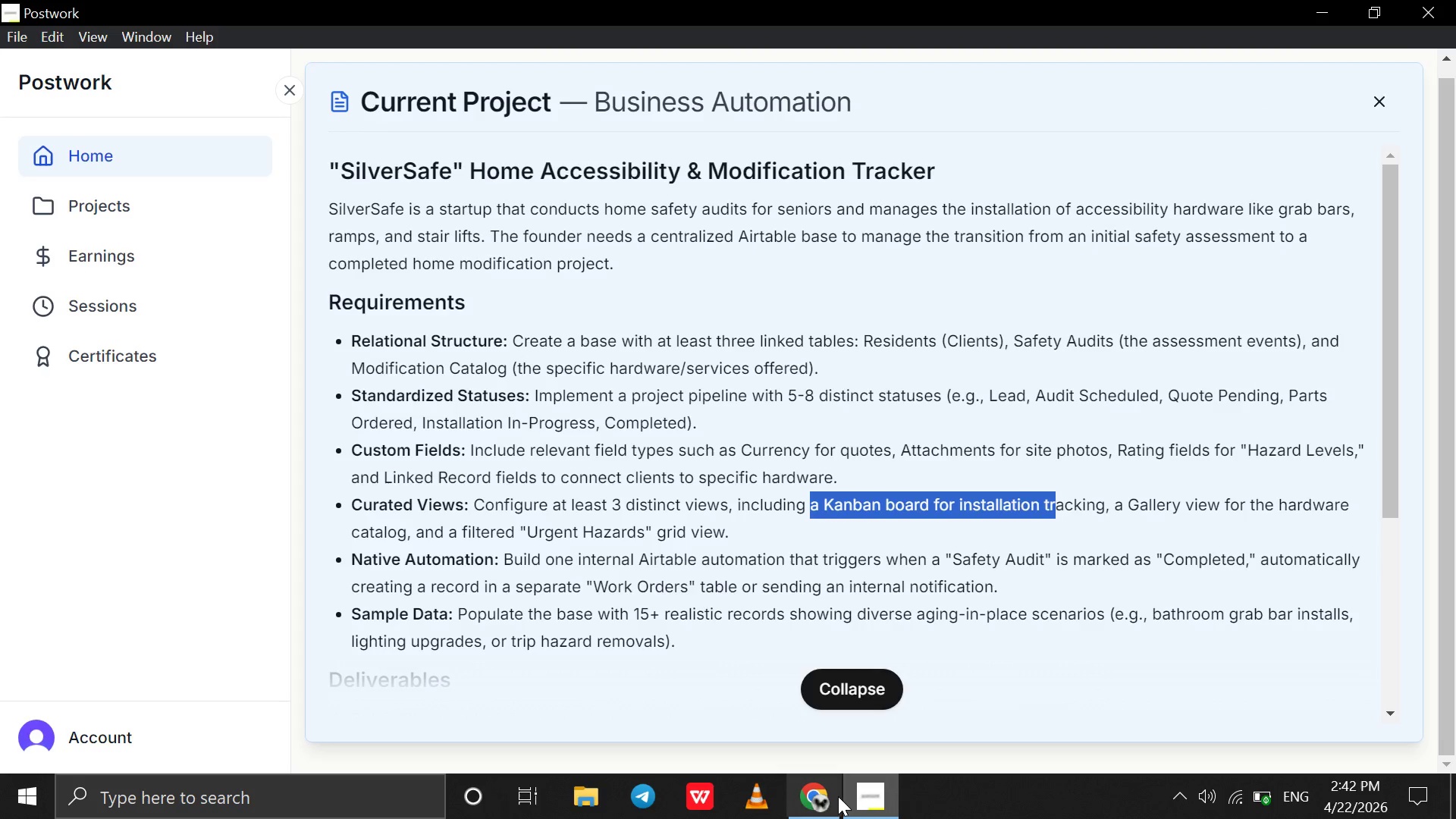 
left_click([119, 184])
 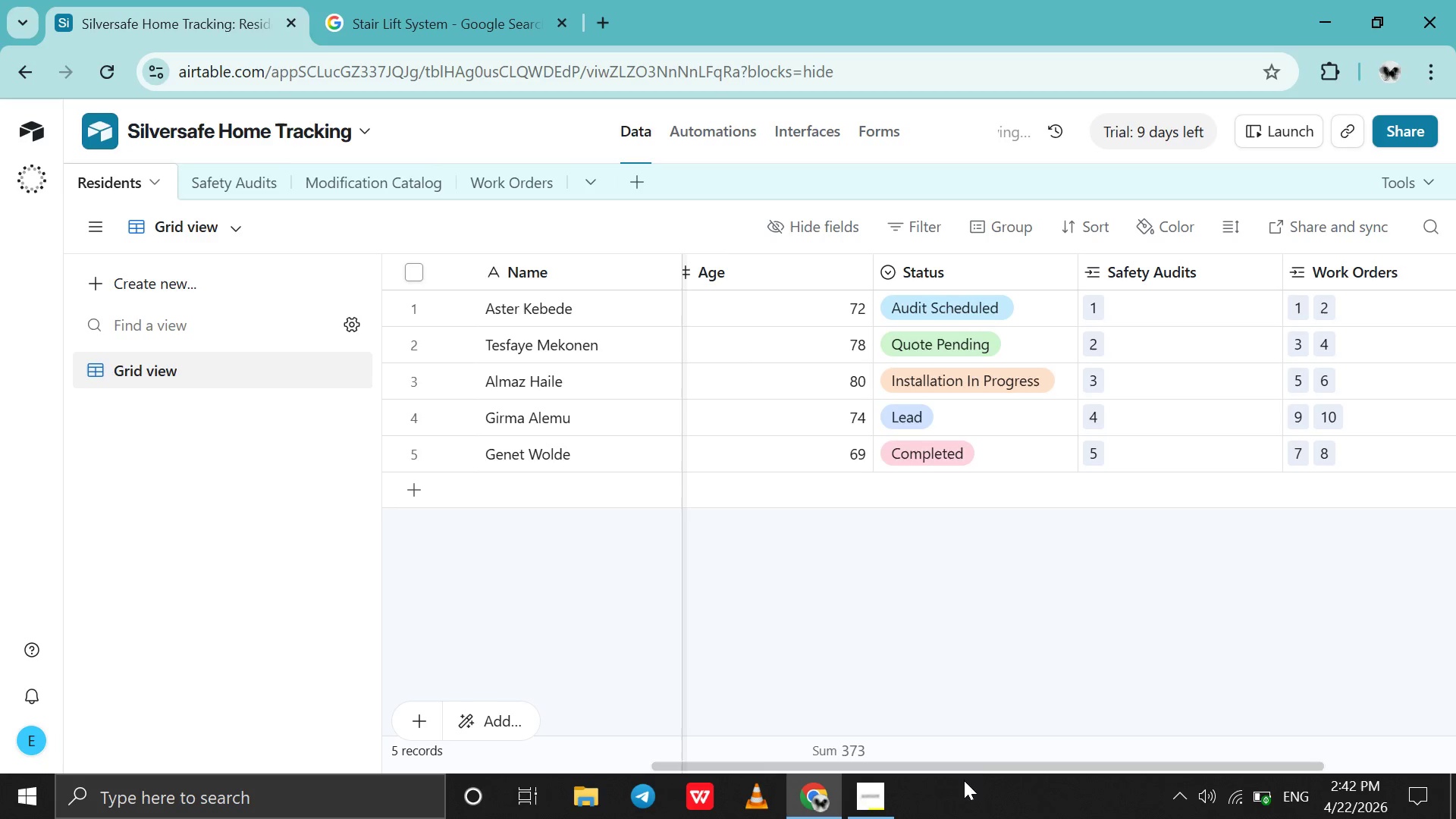 
left_click_drag(start_coordinate=[974, 763], to_coordinate=[1078, 756])
 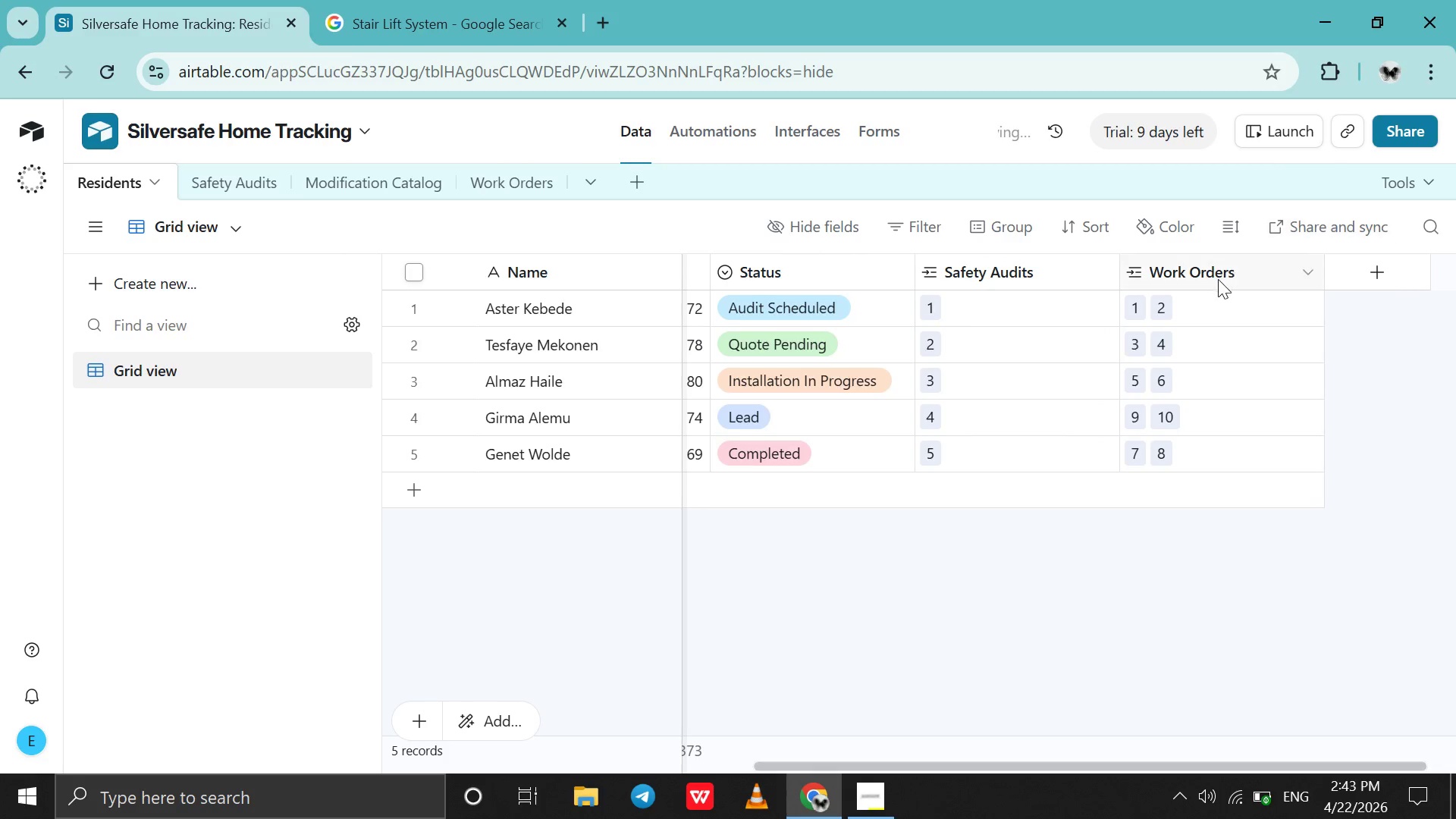 
left_click([1216, 281])
 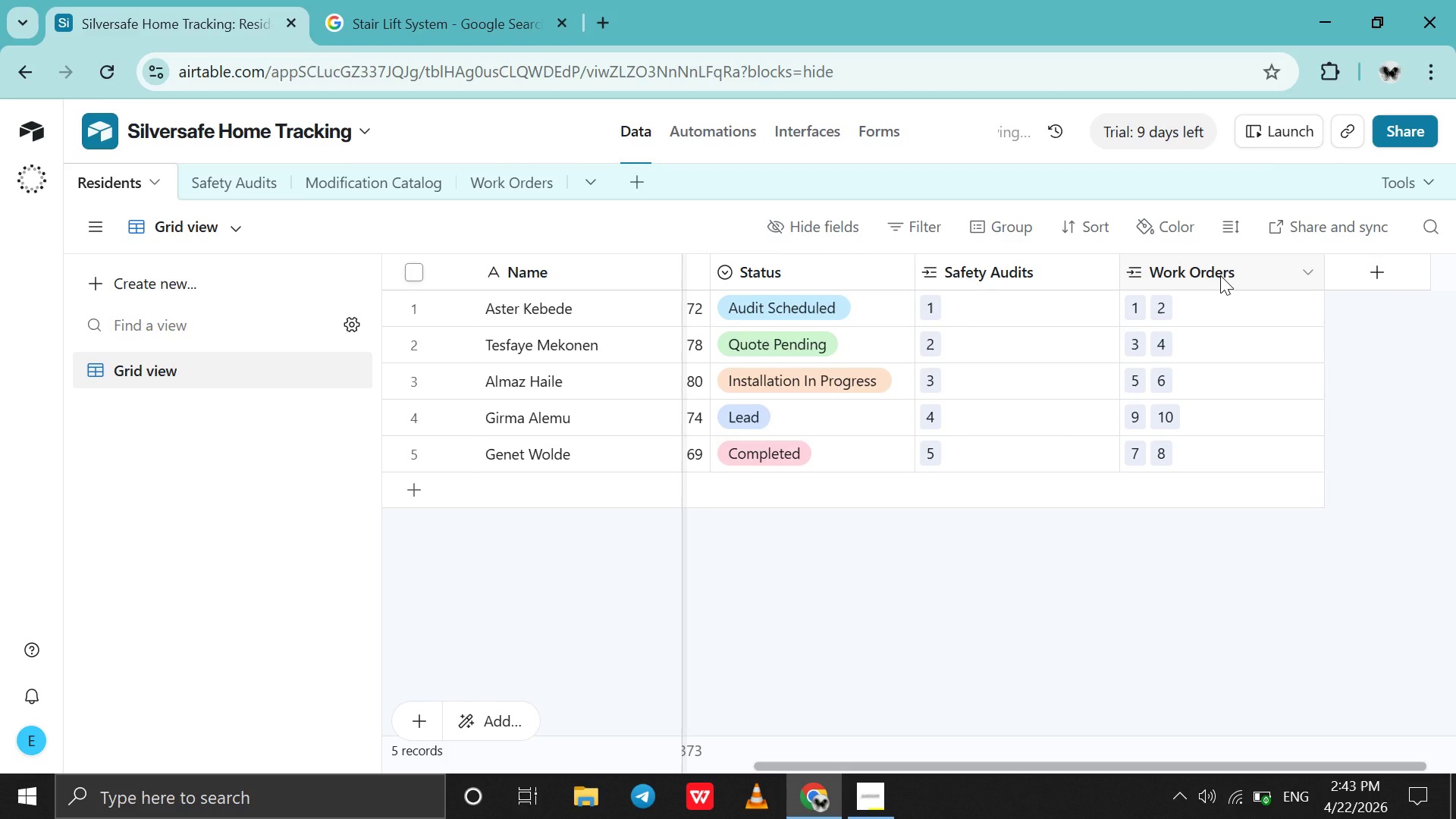 
left_click([1220, 275])
 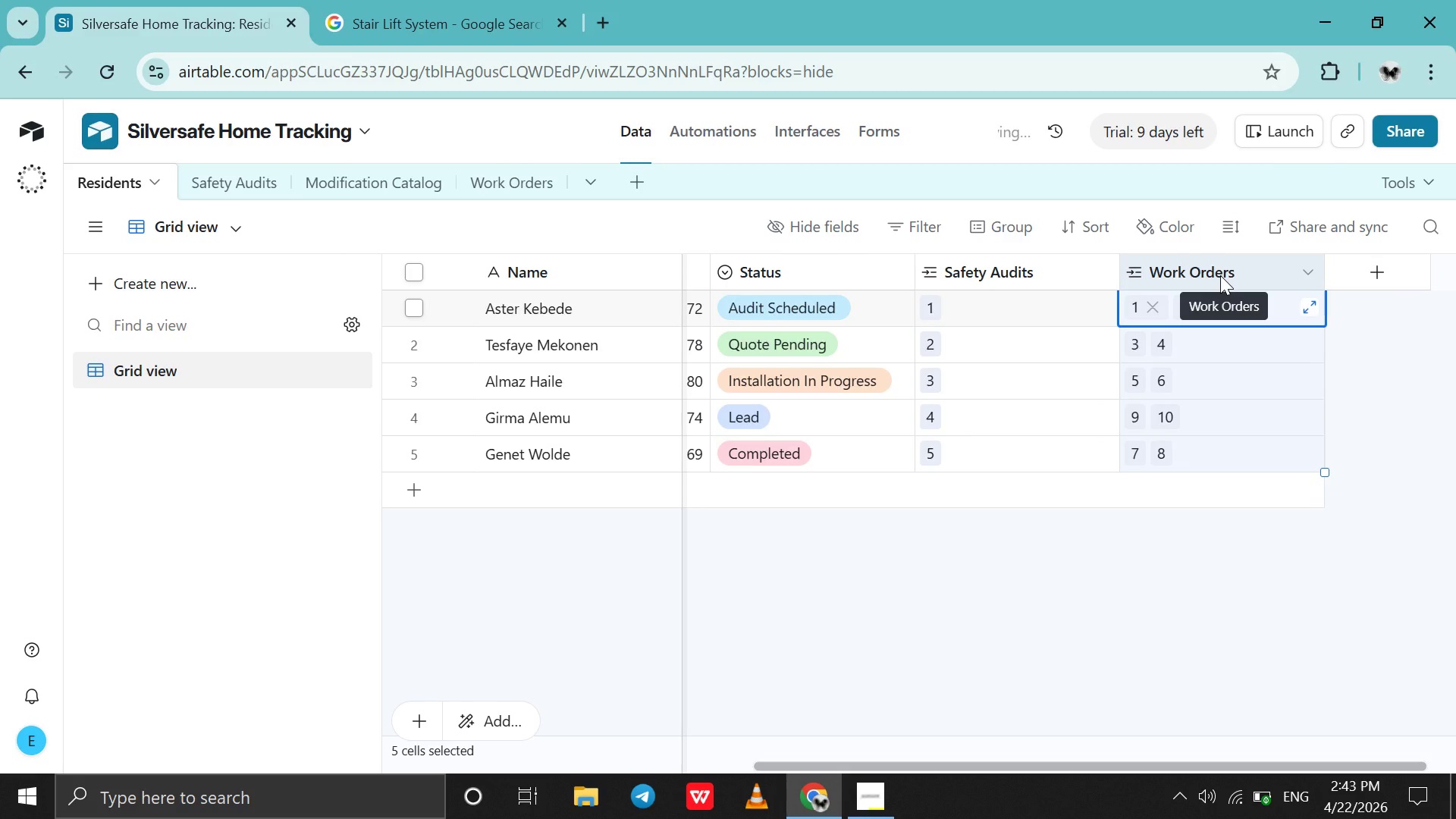 
right_click([1220, 275])
 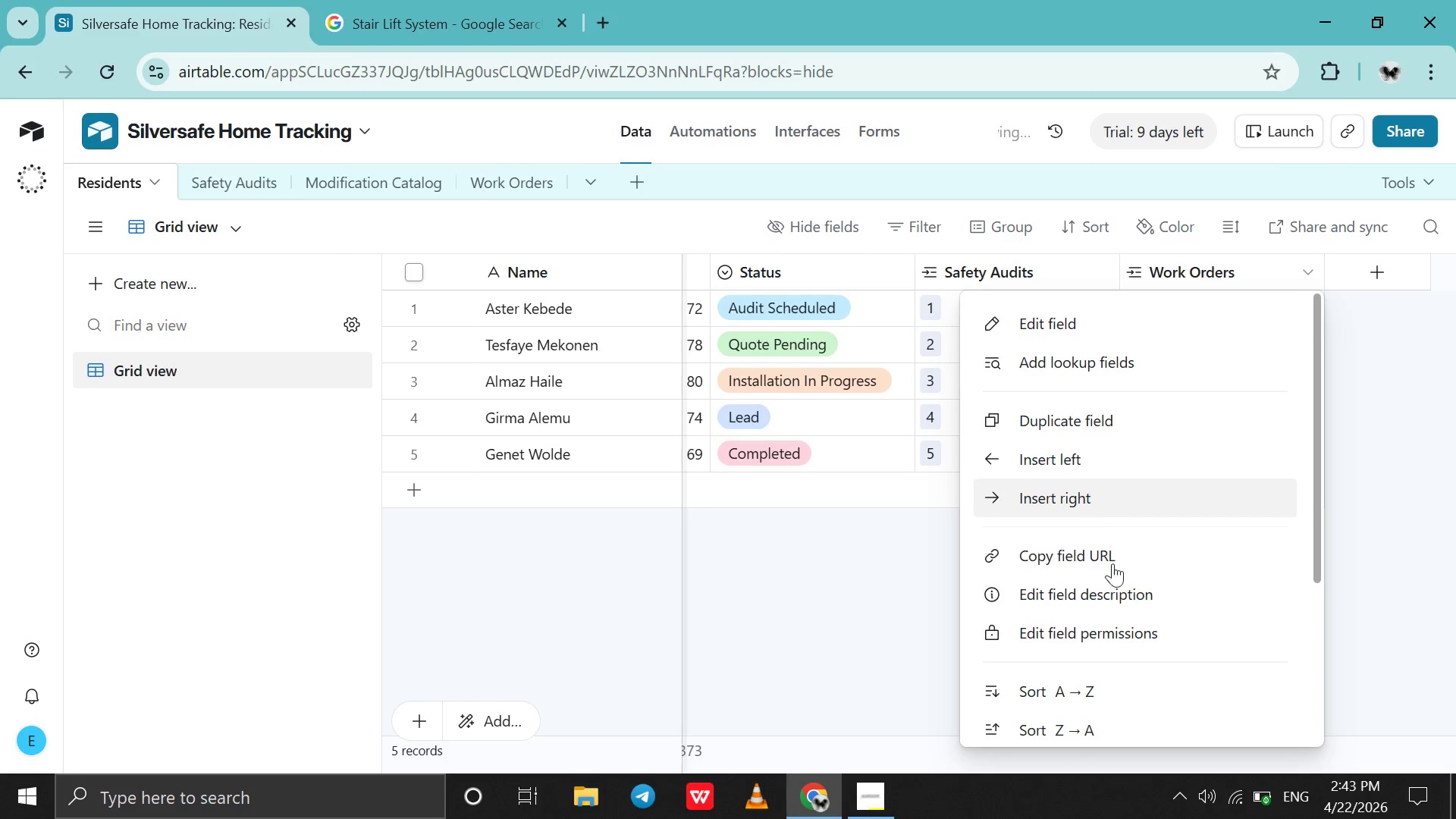 
scroll: coordinate [1122, 591], scroll_direction: down, amount: 5.0
 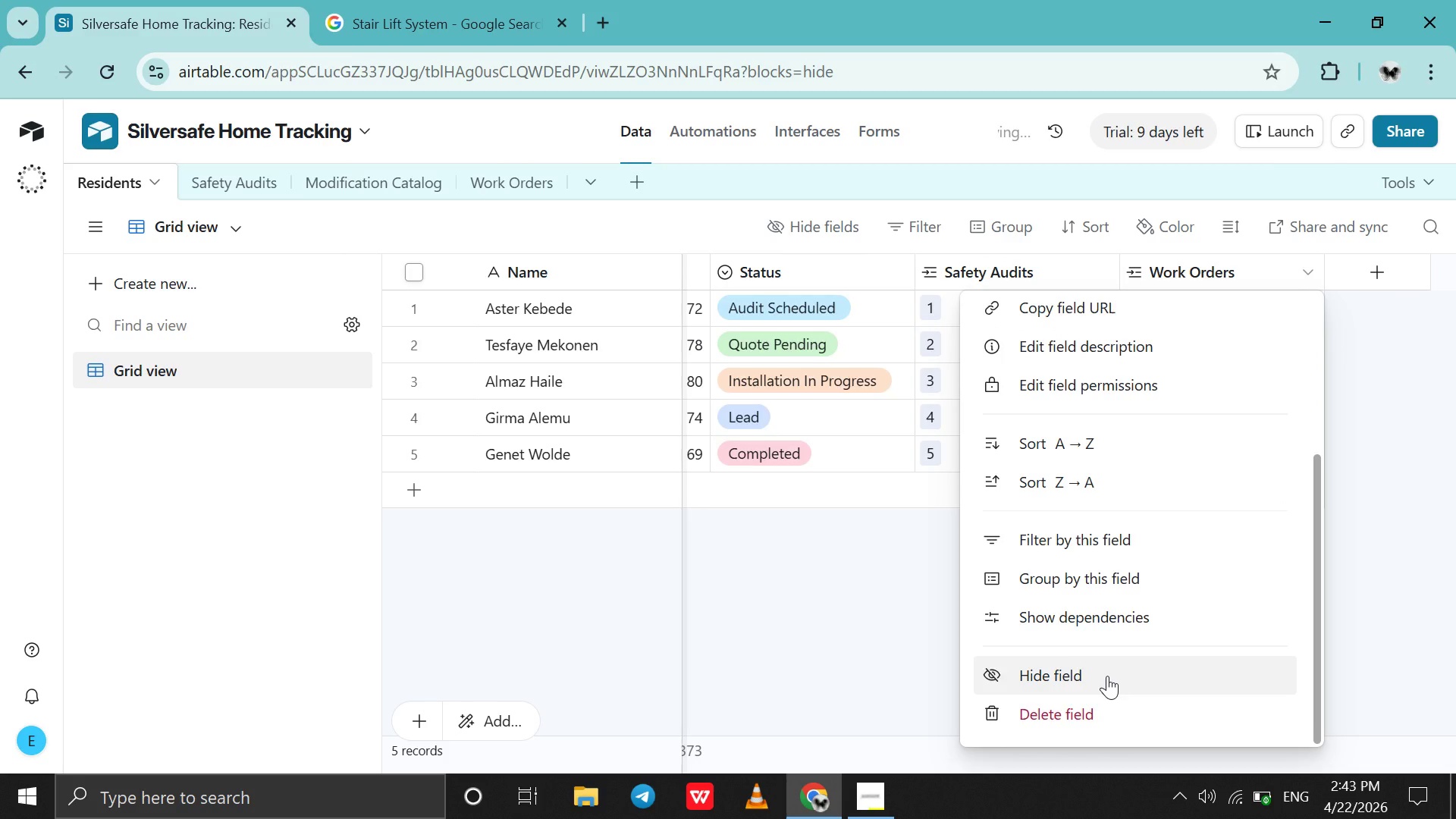 
left_click([1107, 676])
 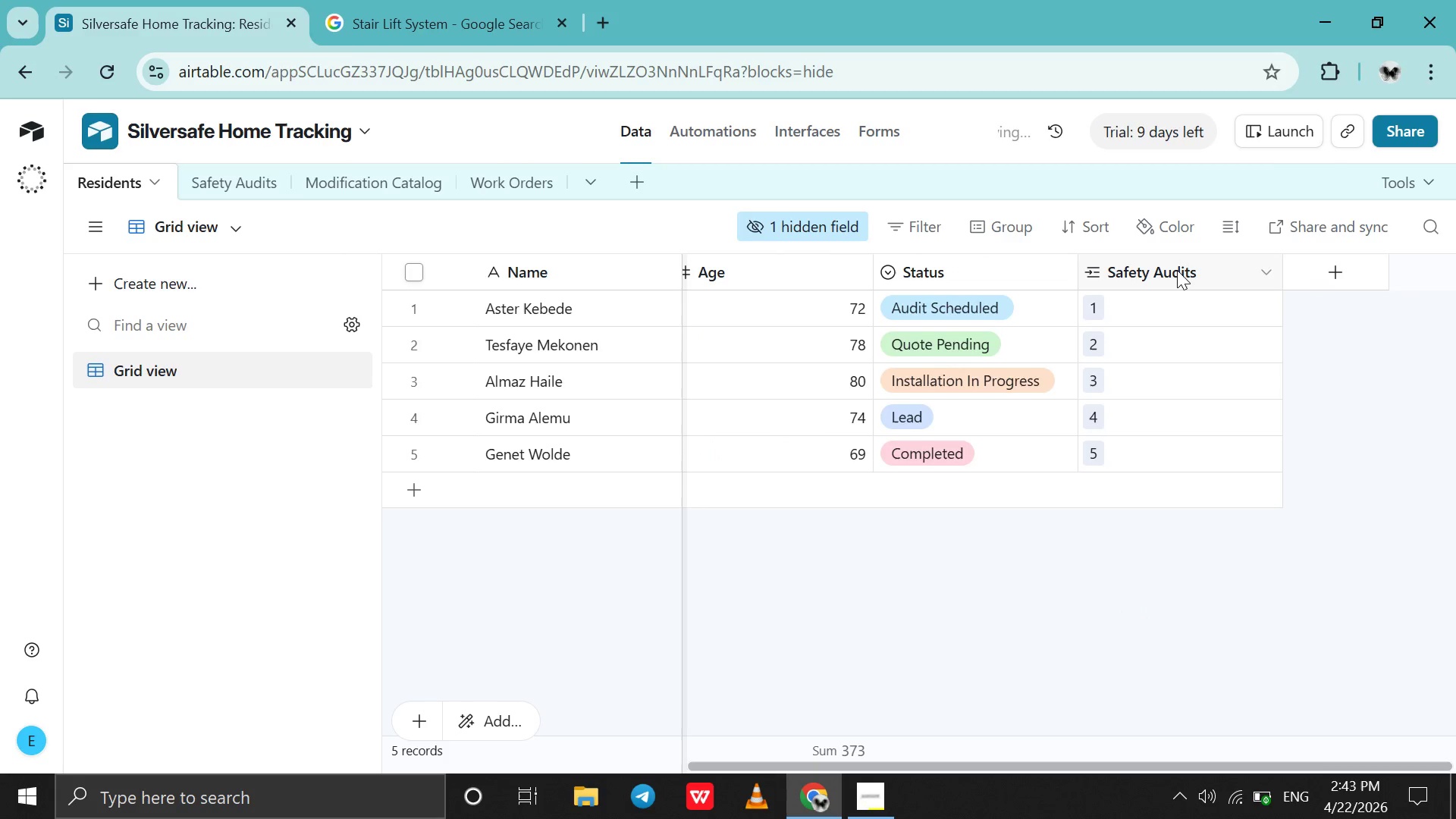 
right_click([1177, 270])
 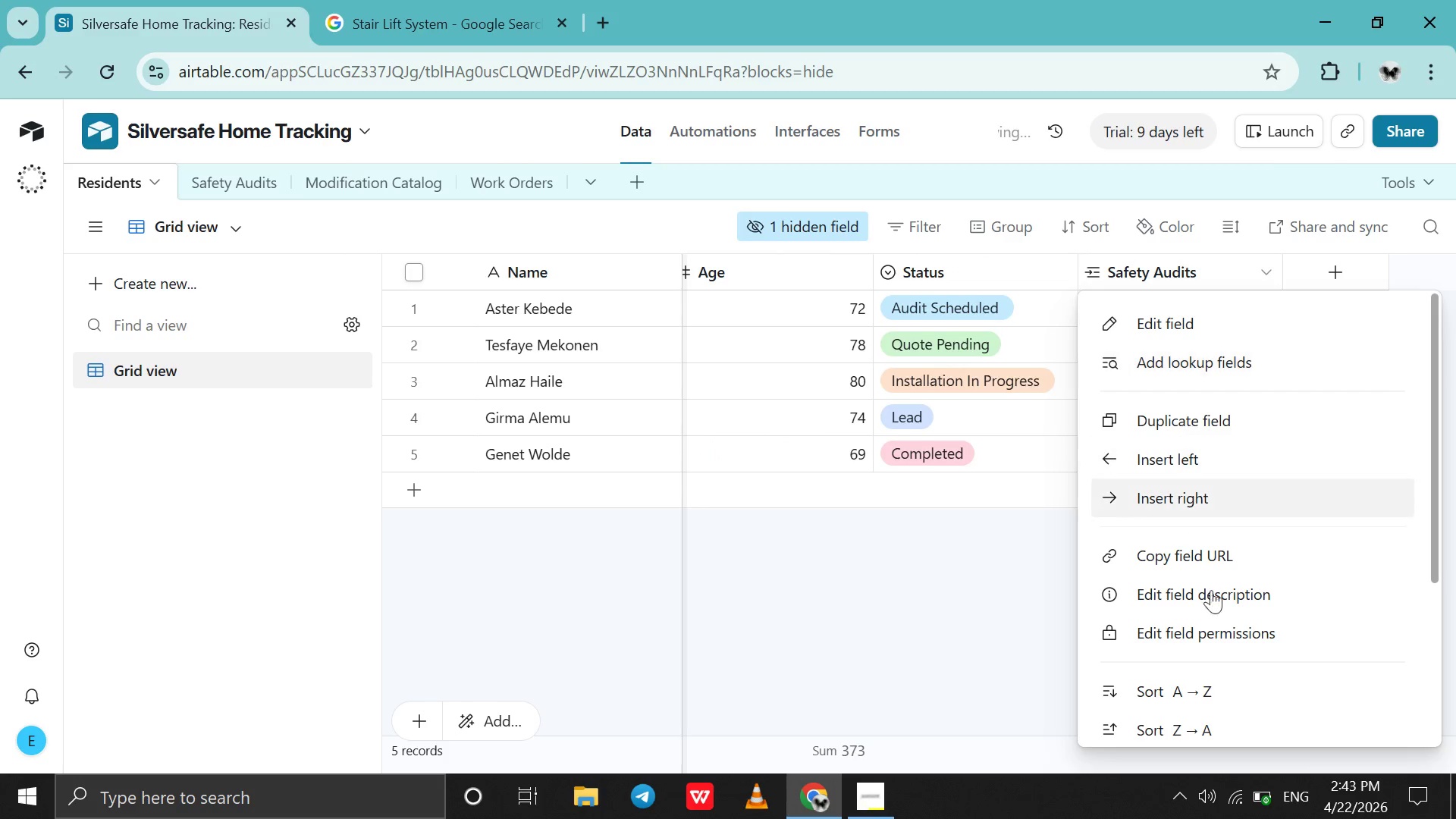 
scroll: coordinate [1221, 649], scroll_direction: down, amount: 5.0
 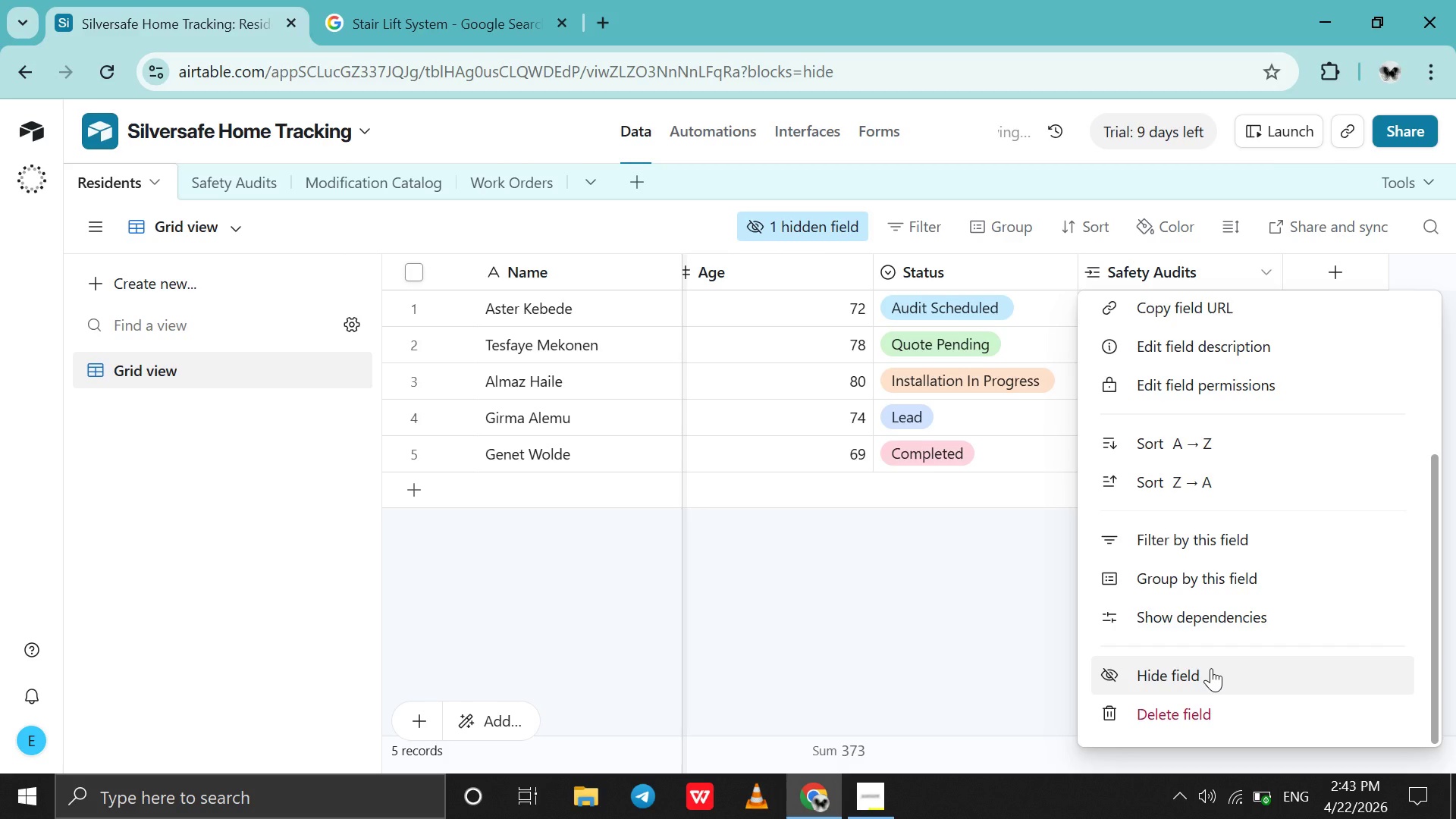 
left_click([1211, 668])
 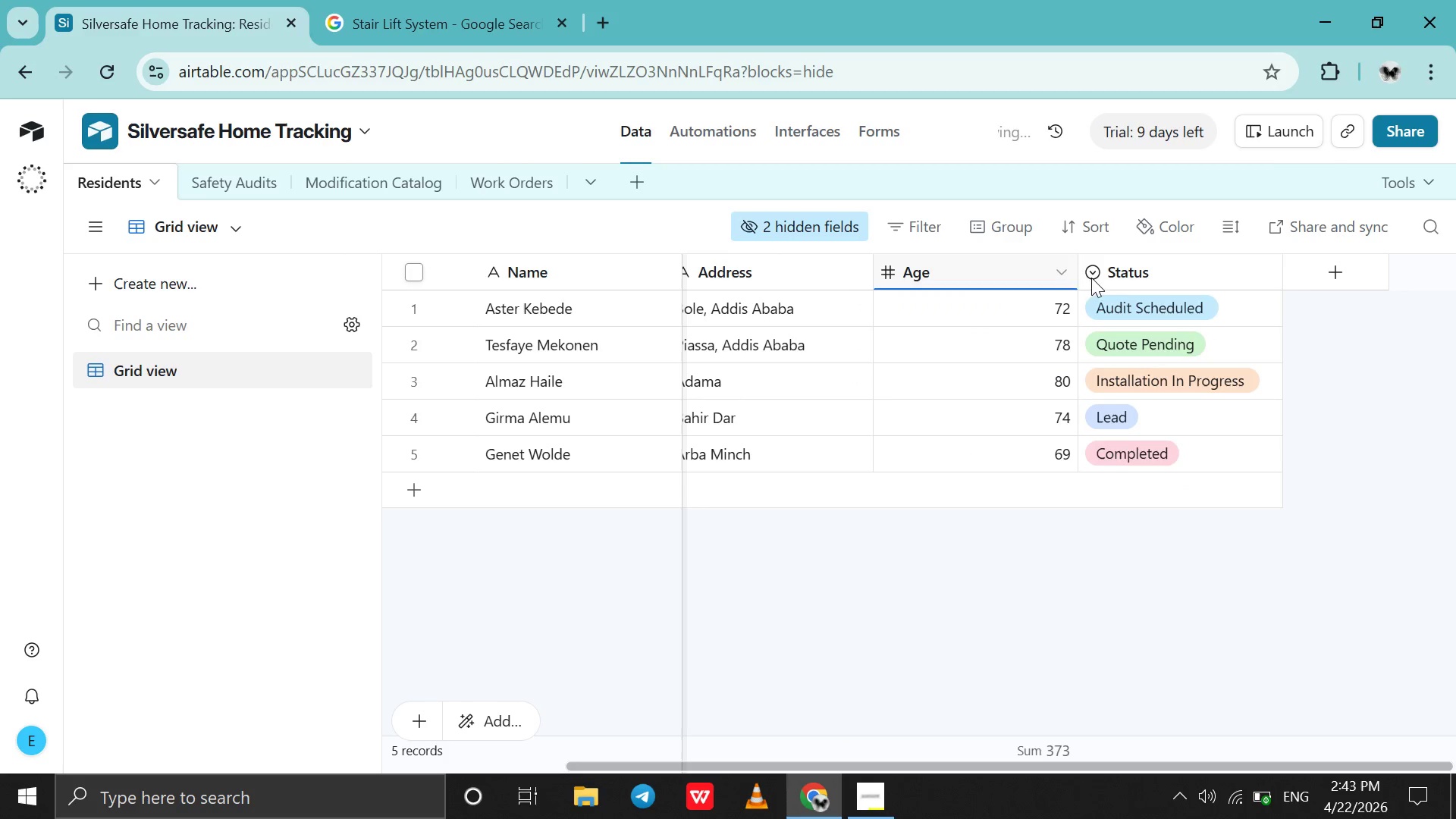 
mouse_move([1142, 290])
 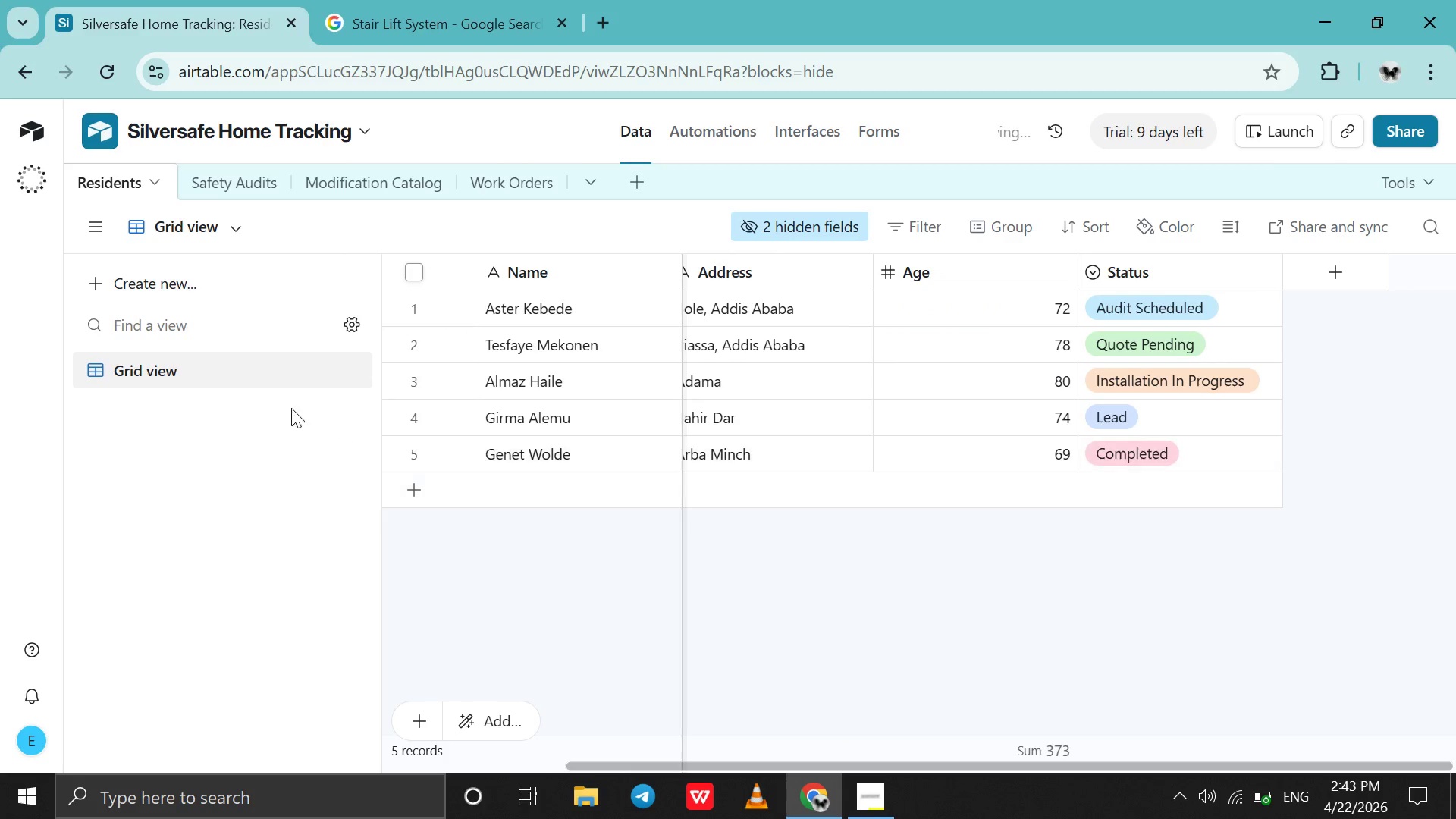 
left_click([152, 284])
 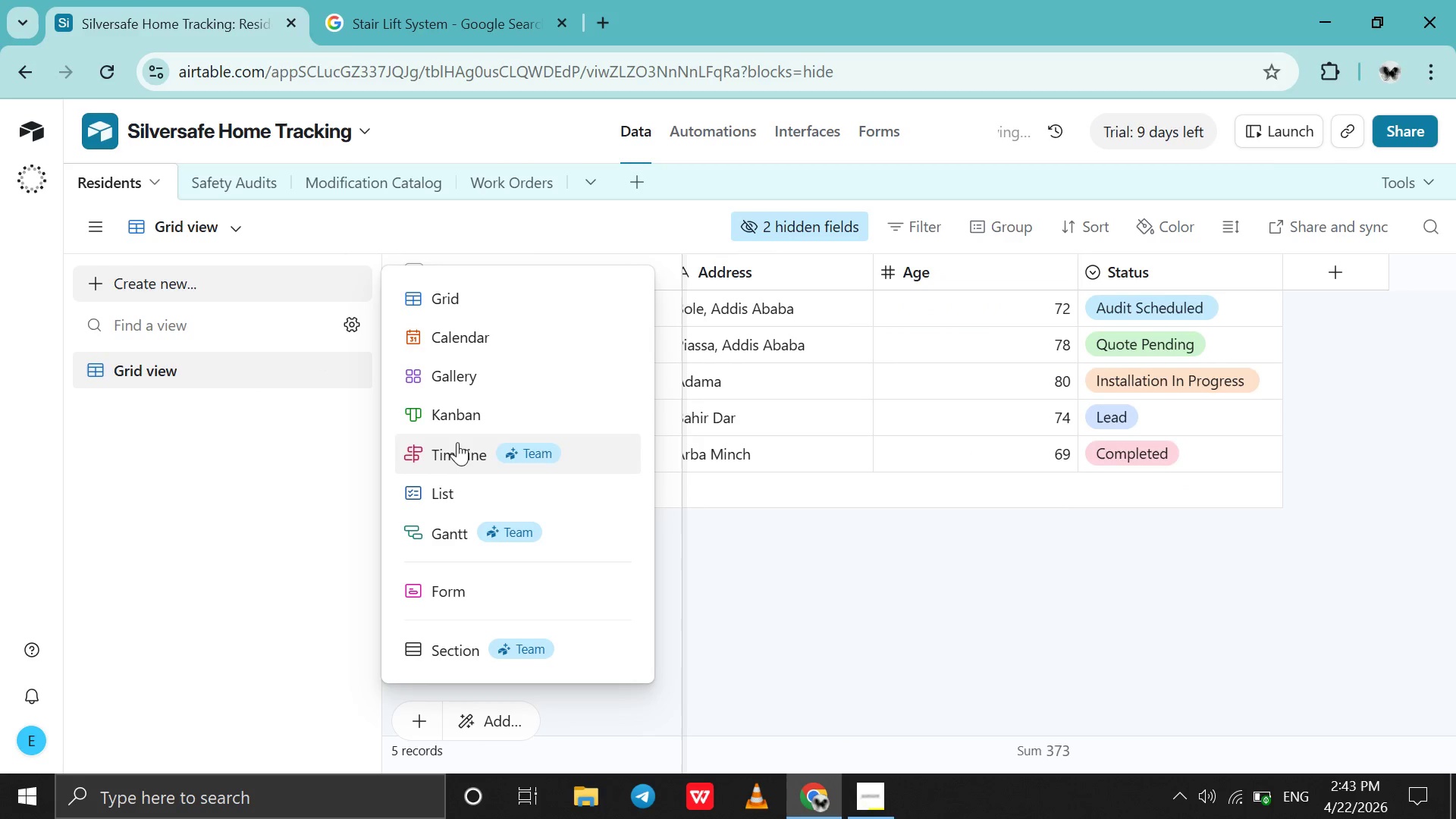 
left_click([457, 425])
 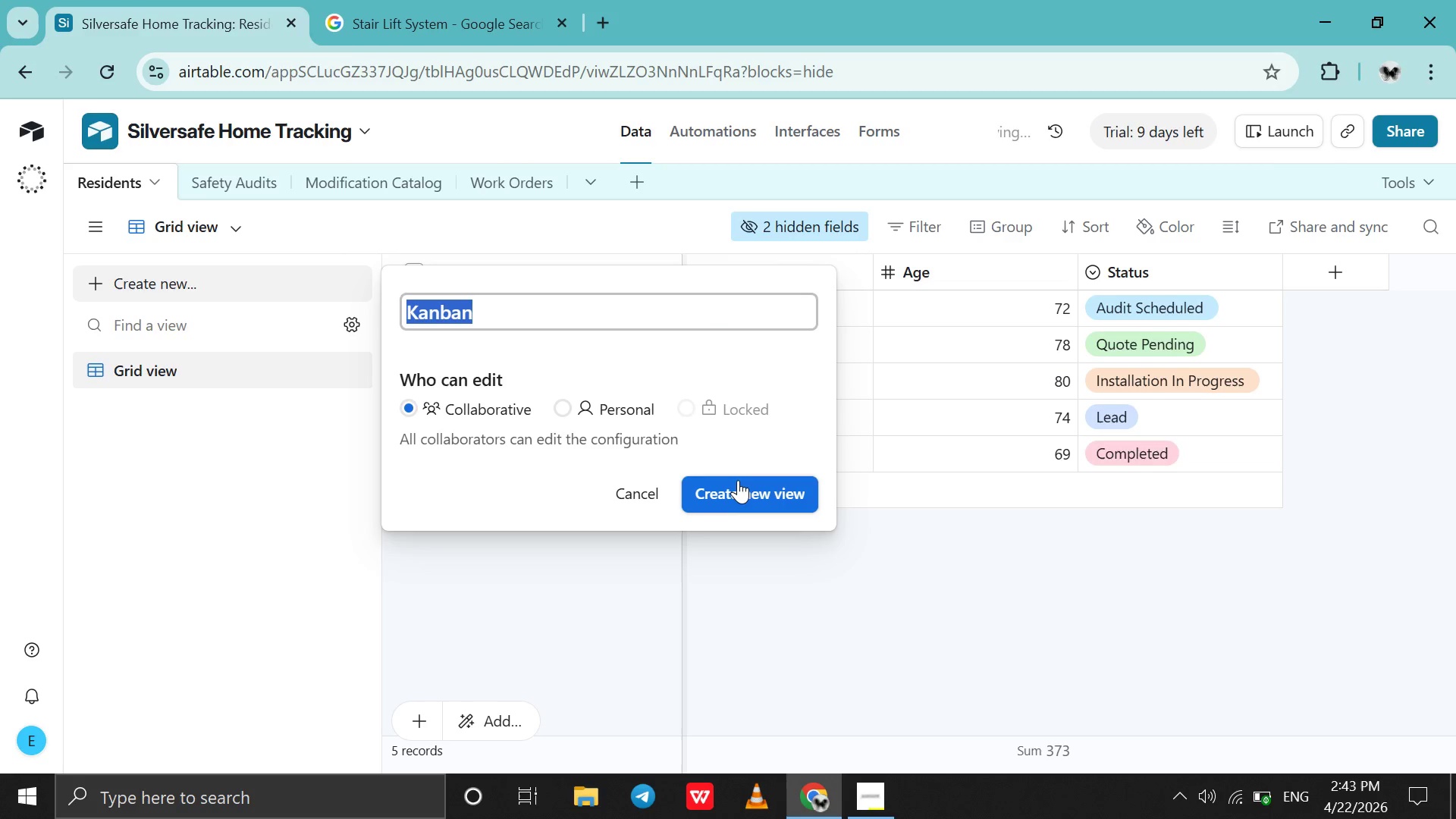 
left_click([736, 482])
 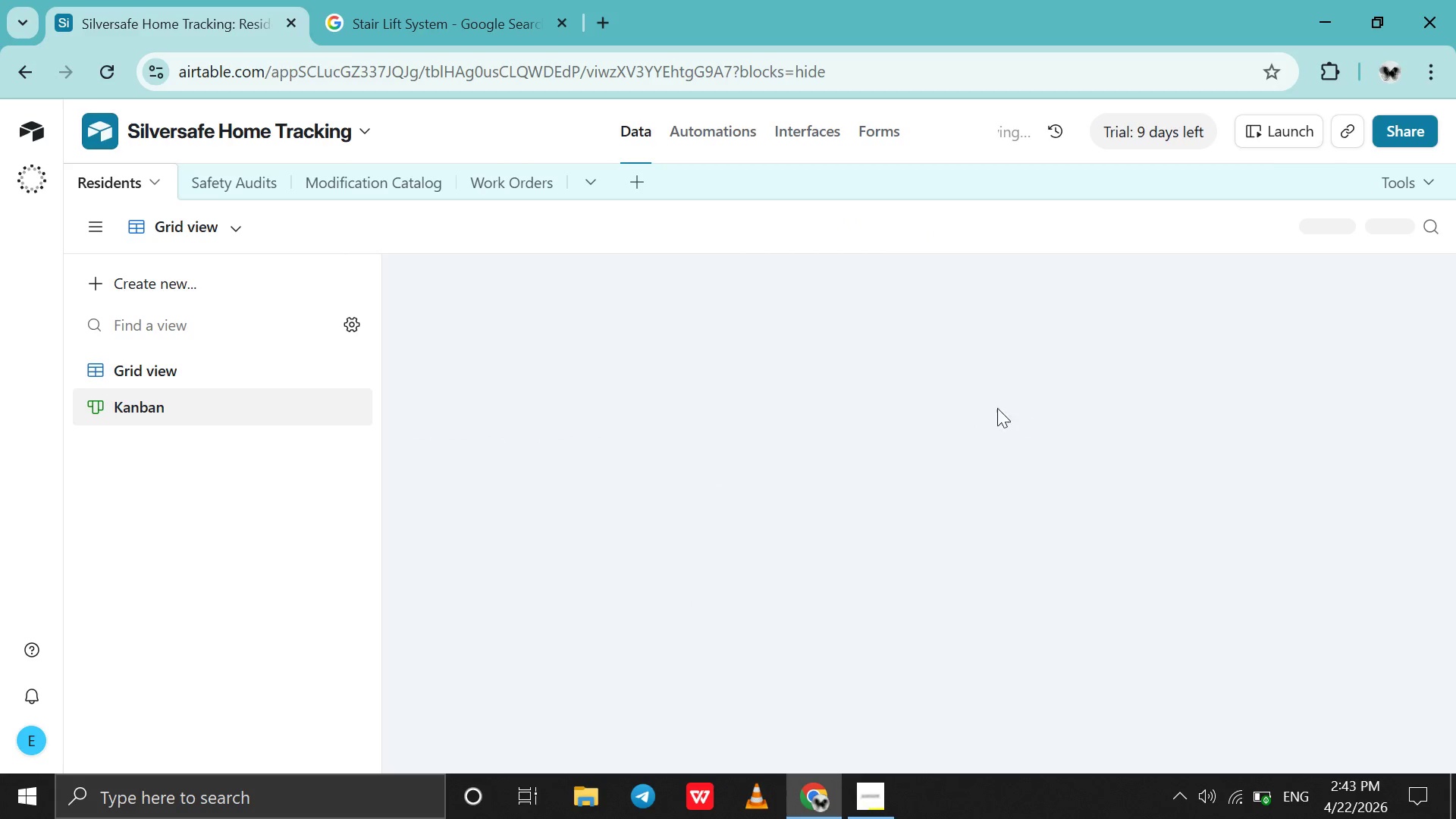 
mouse_move([808, 457])
 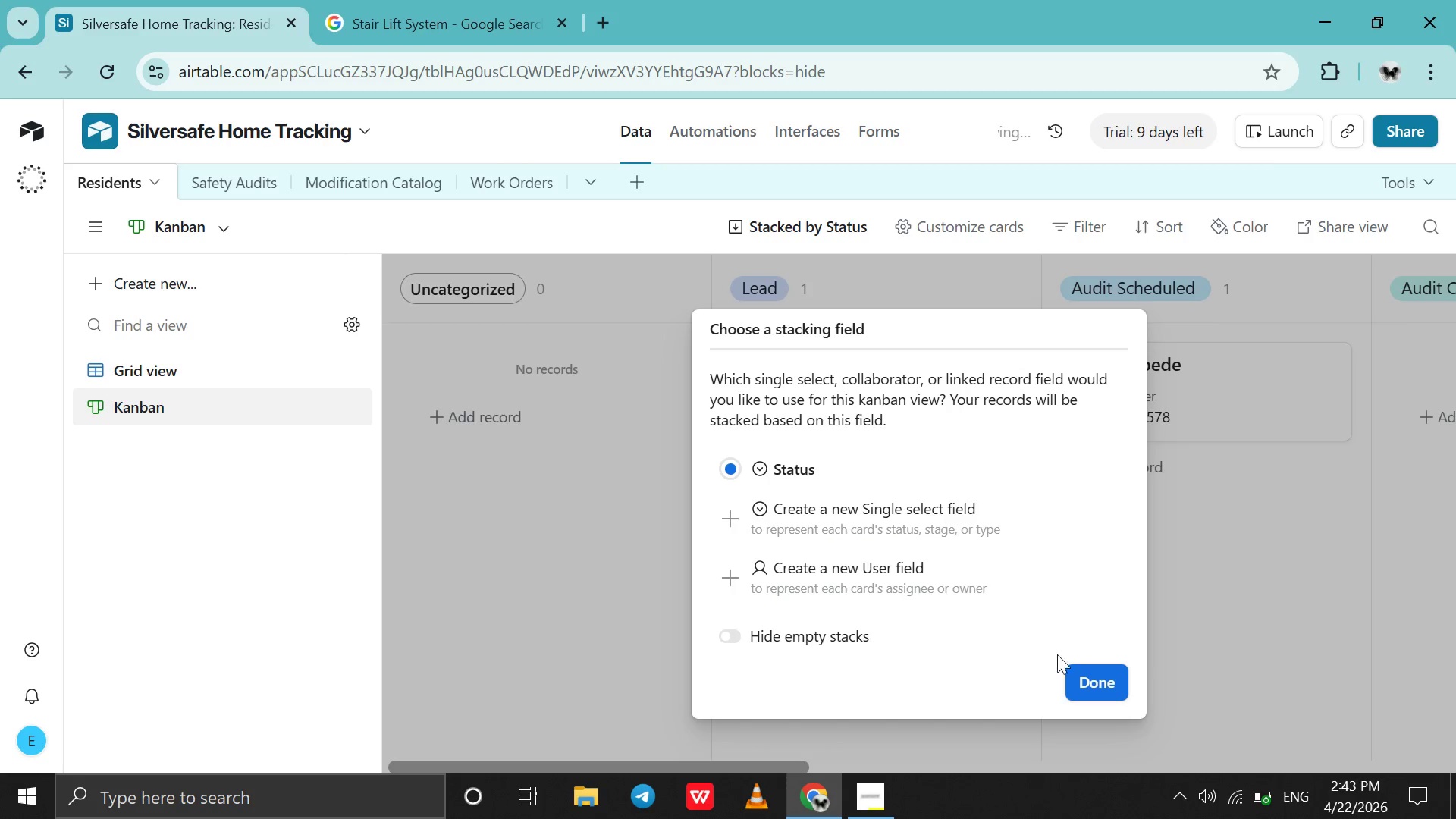 
left_click([1091, 692])
 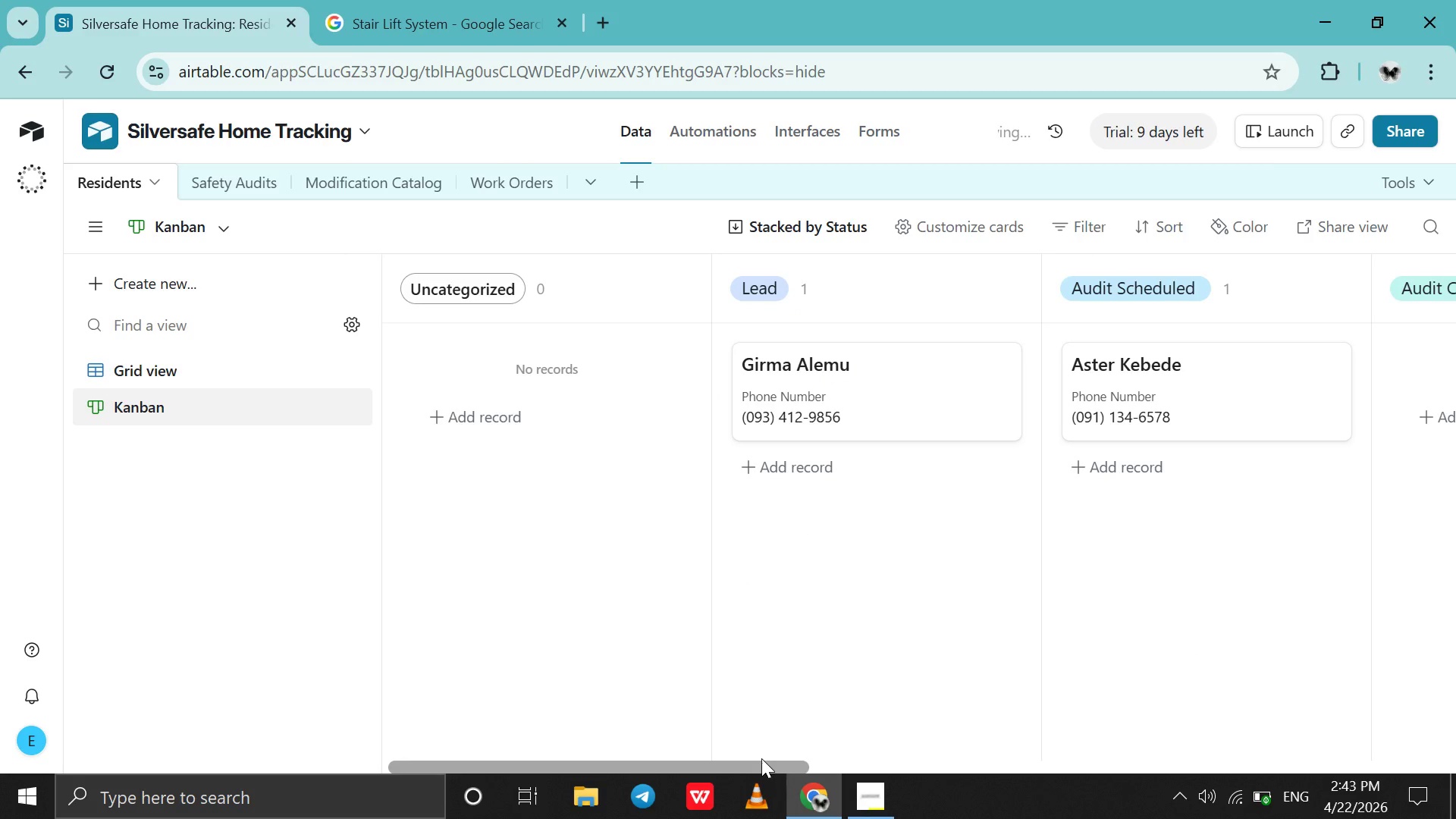 
left_click_drag(start_coordinate=[742, 767], to_coordinate=[979, 814])